 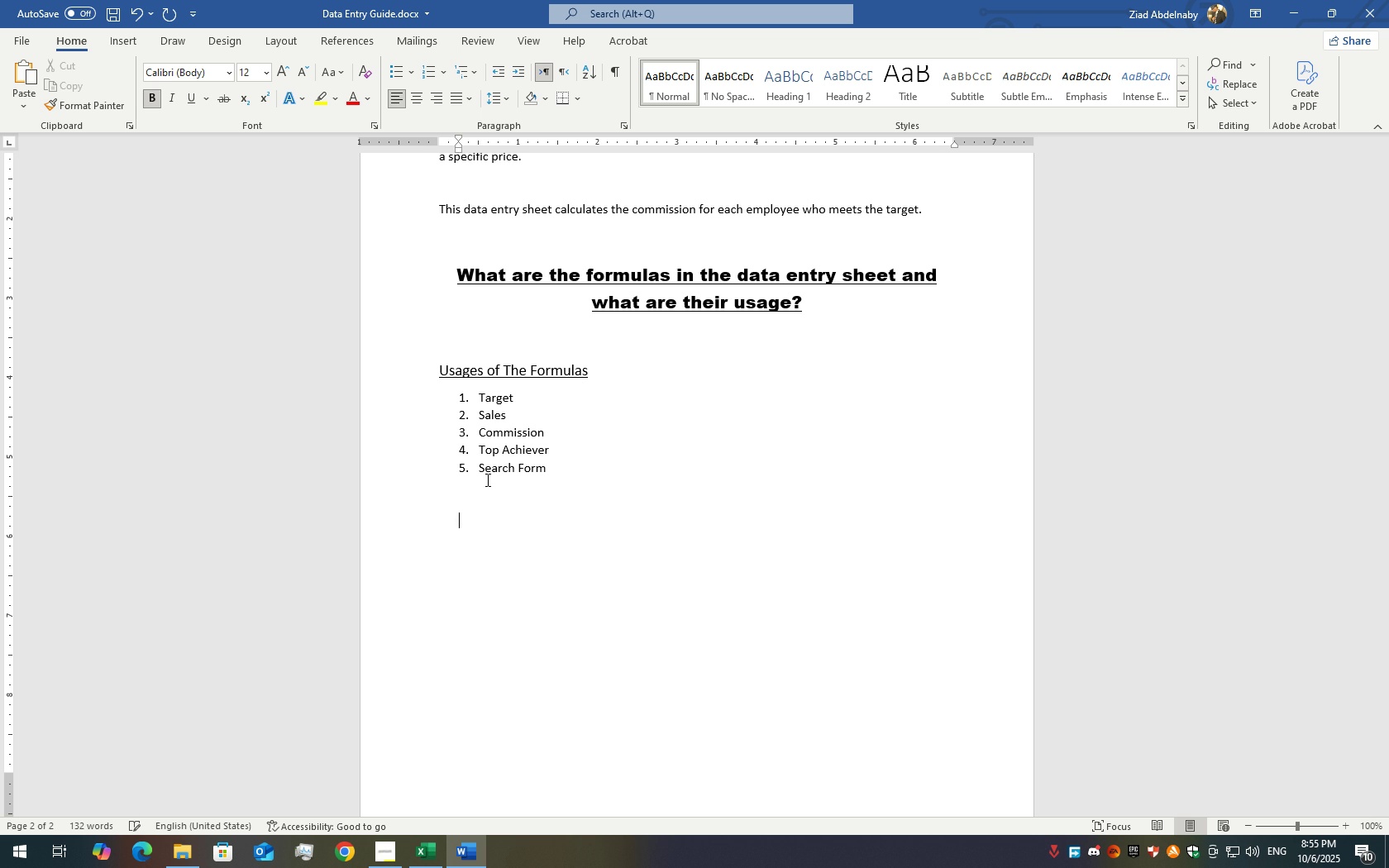 
key(Control+V)
 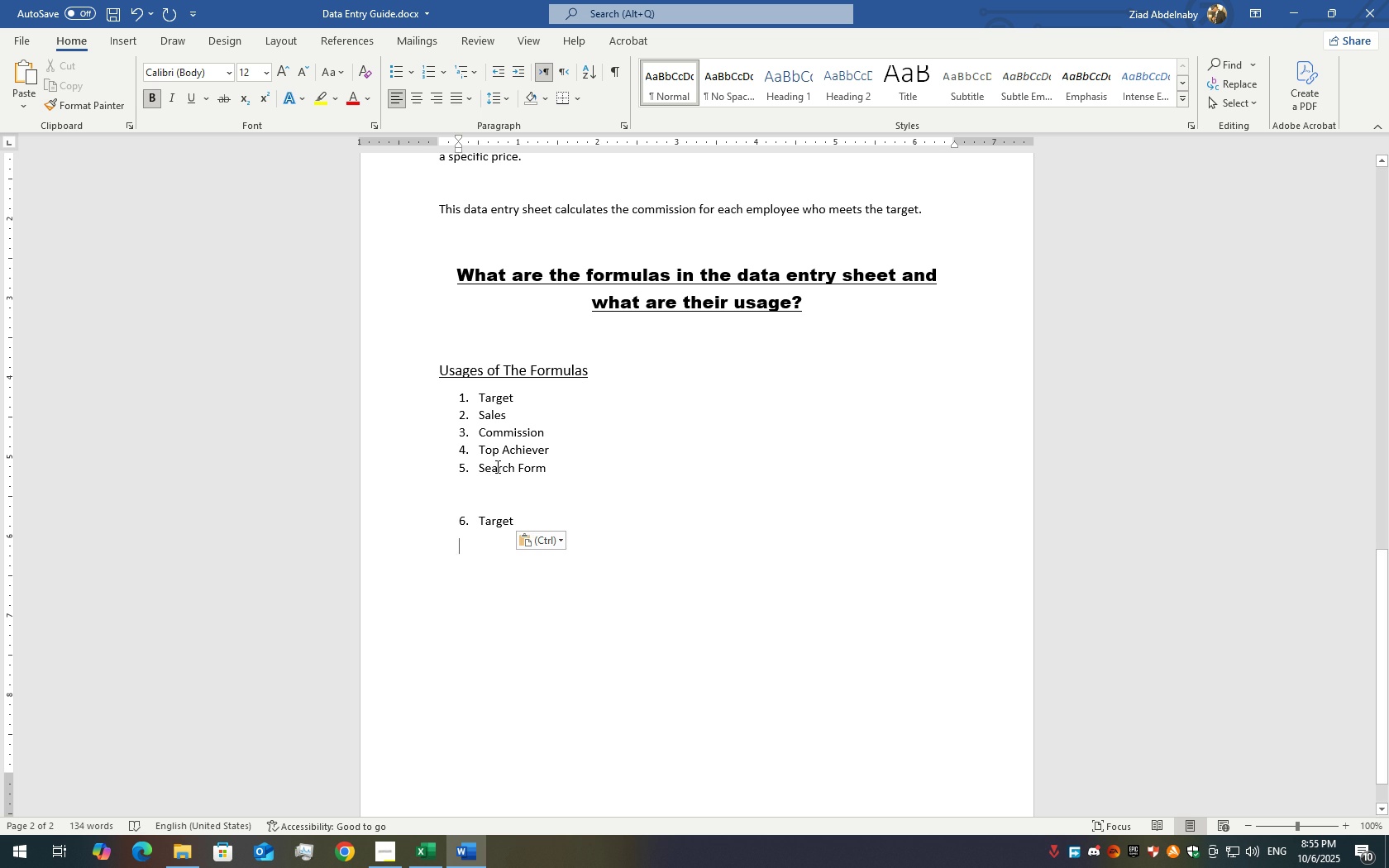 
key(Control+ControlLeft)
 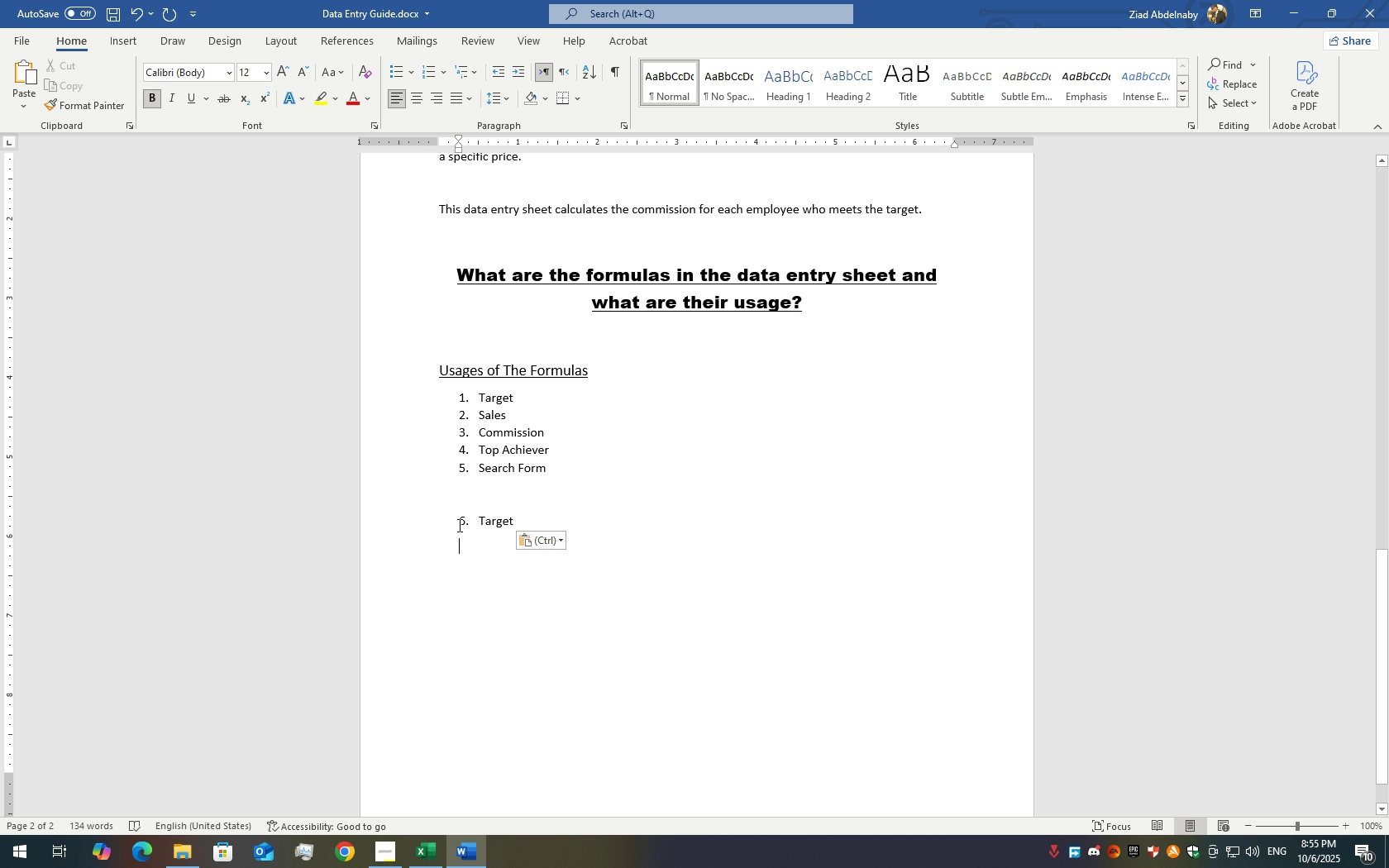 
double_click([458, 525])
 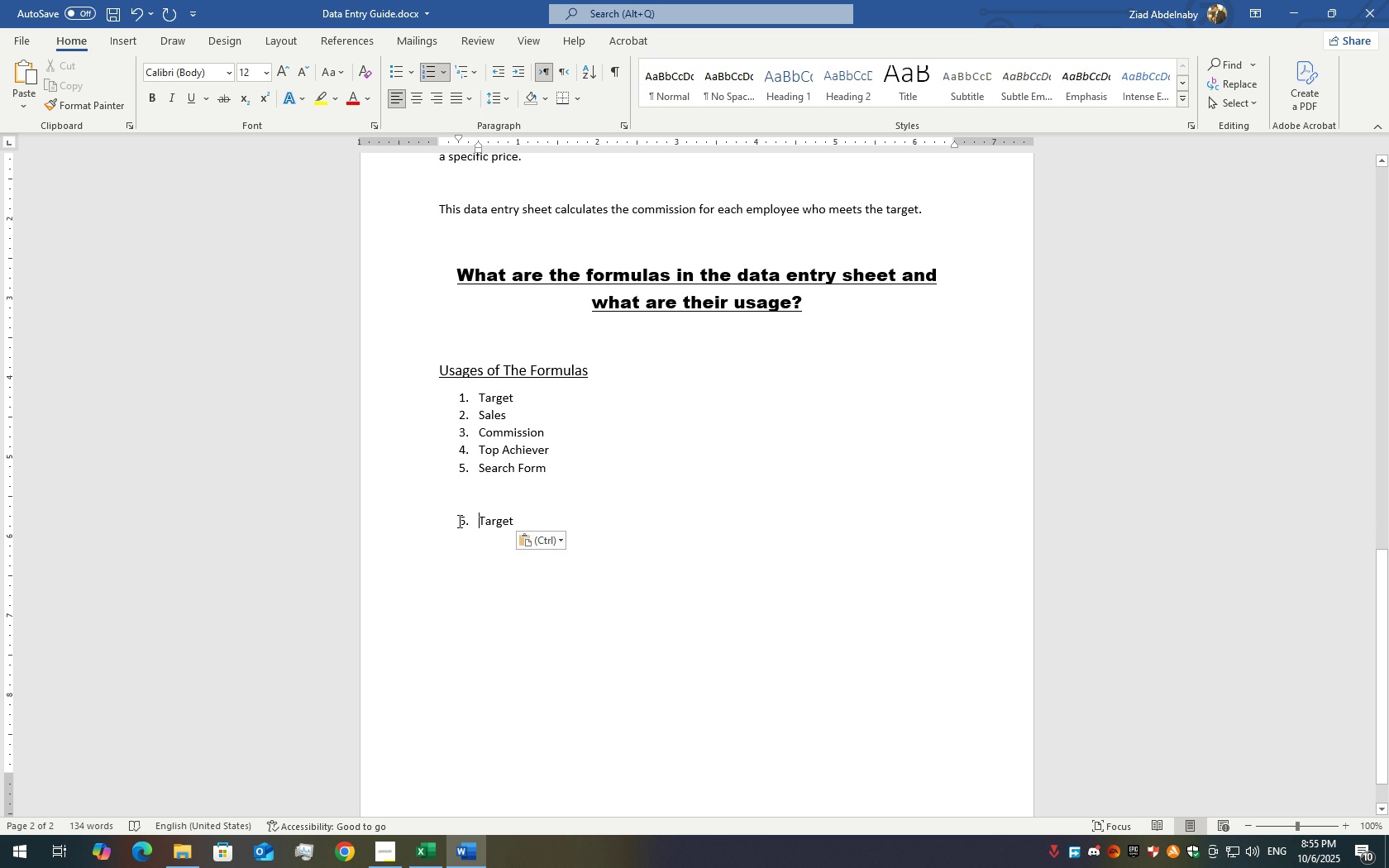 
triple_click([458, 522])
 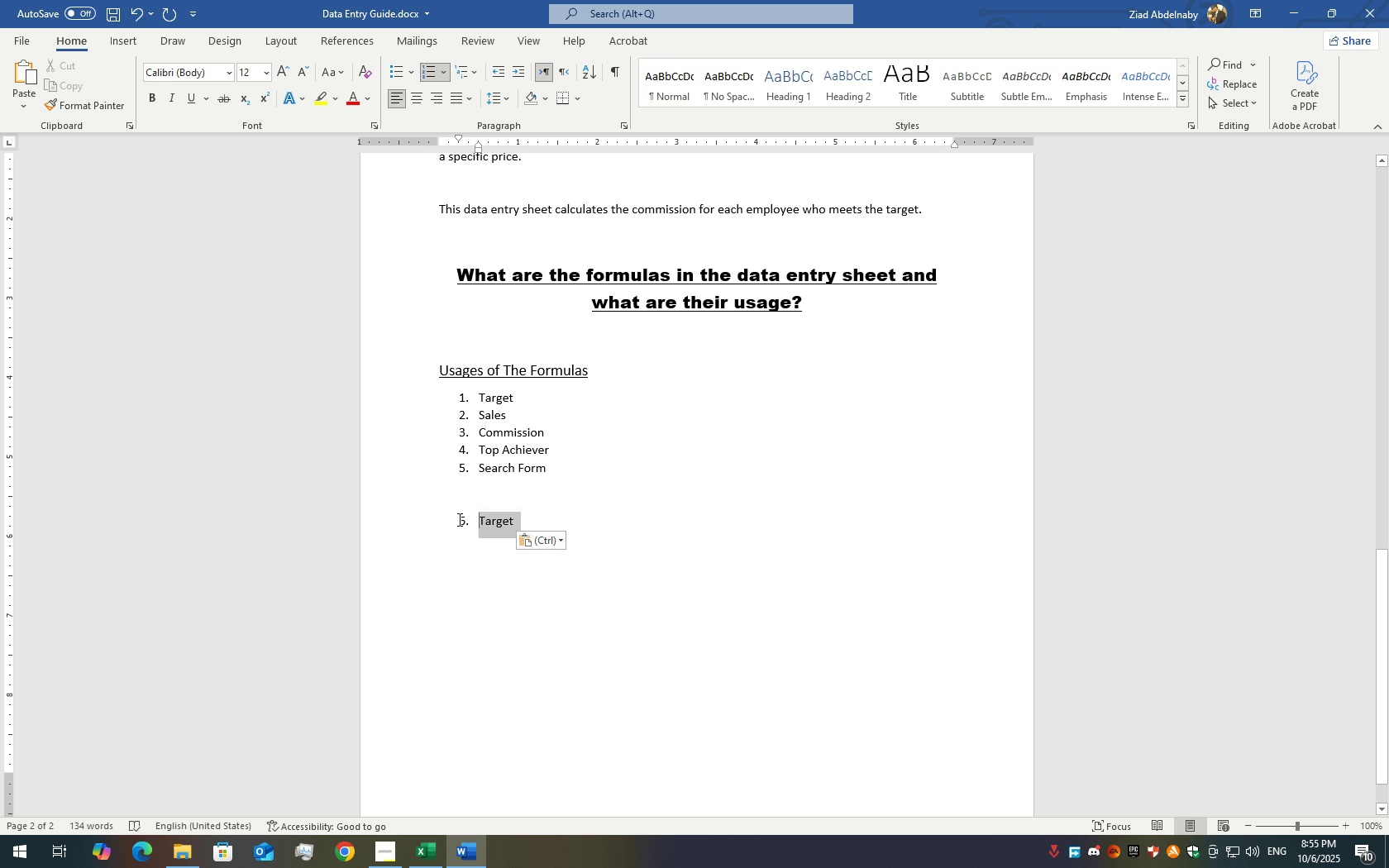 
triple_click([458, 519])
 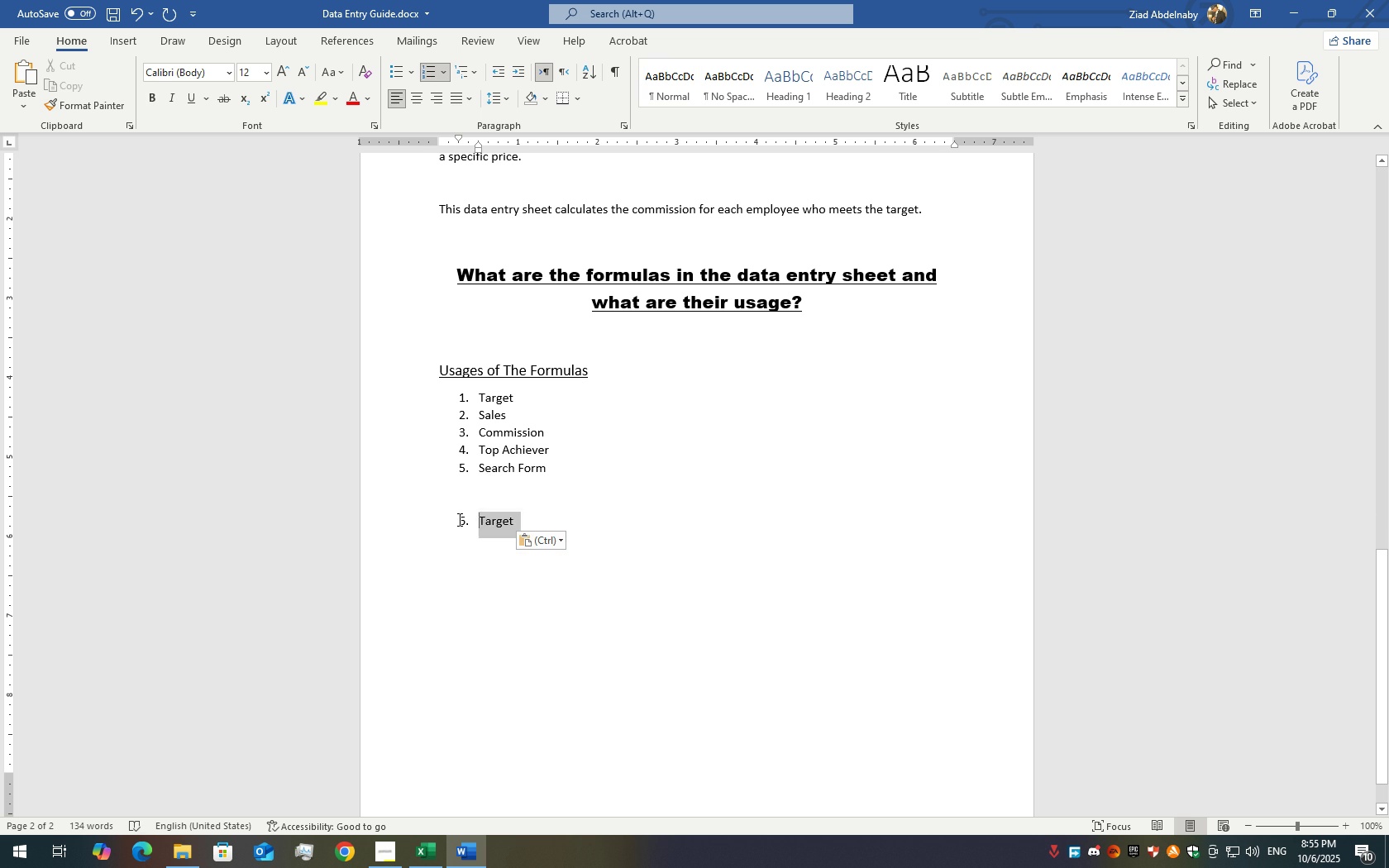 
triple_click([458, 519])
 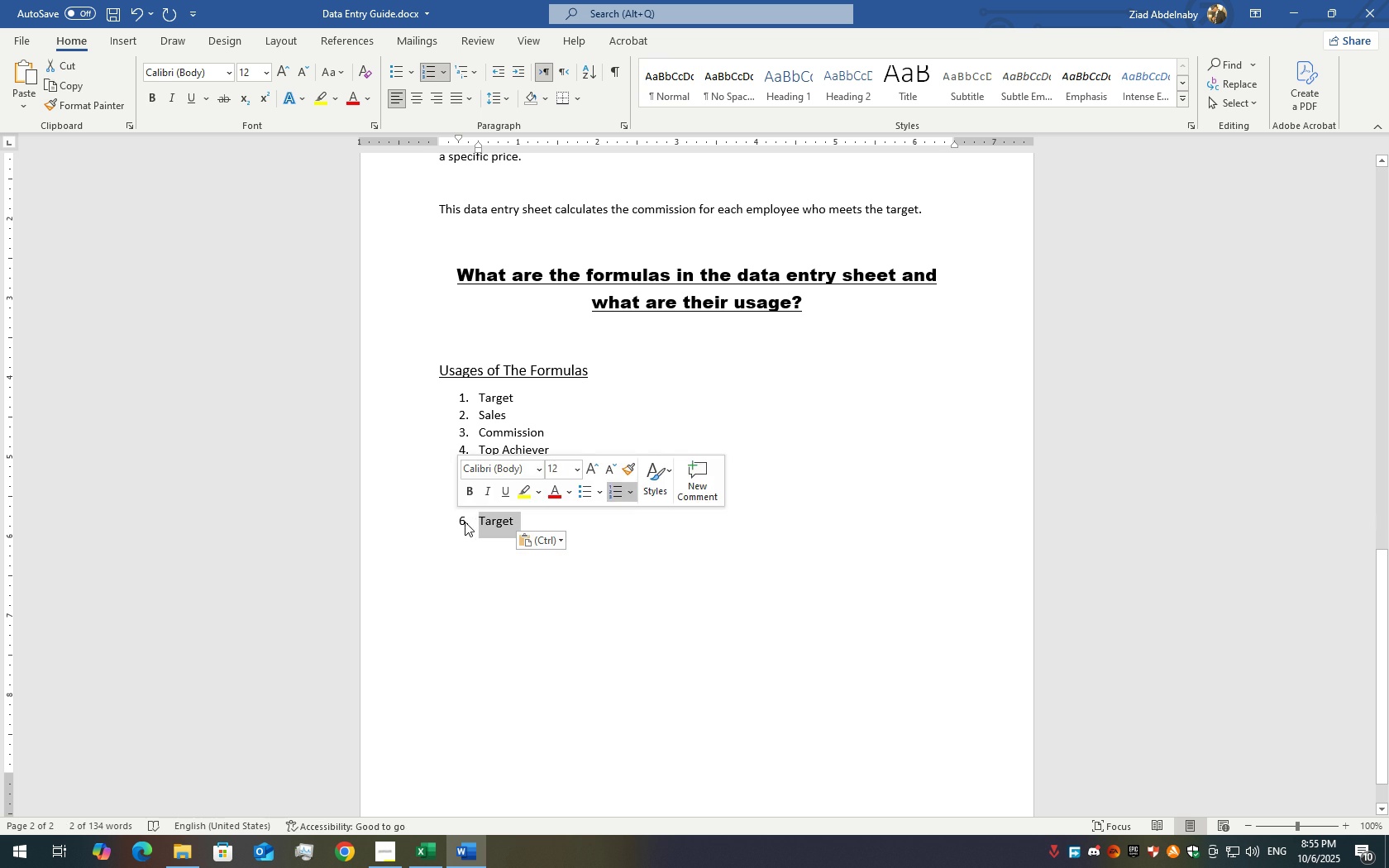 
left_click([465, 522])
 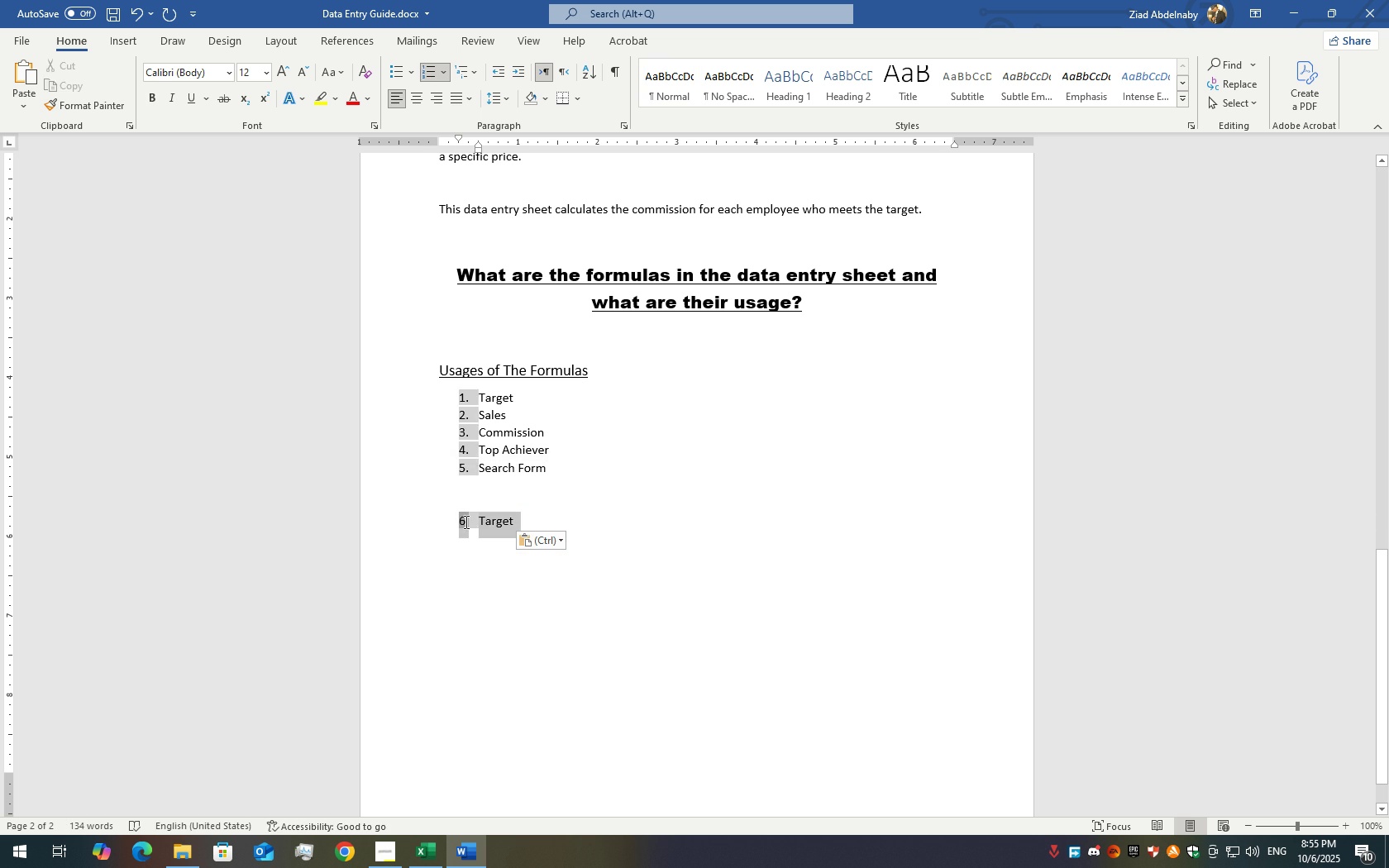 
right_click([465, 522])
 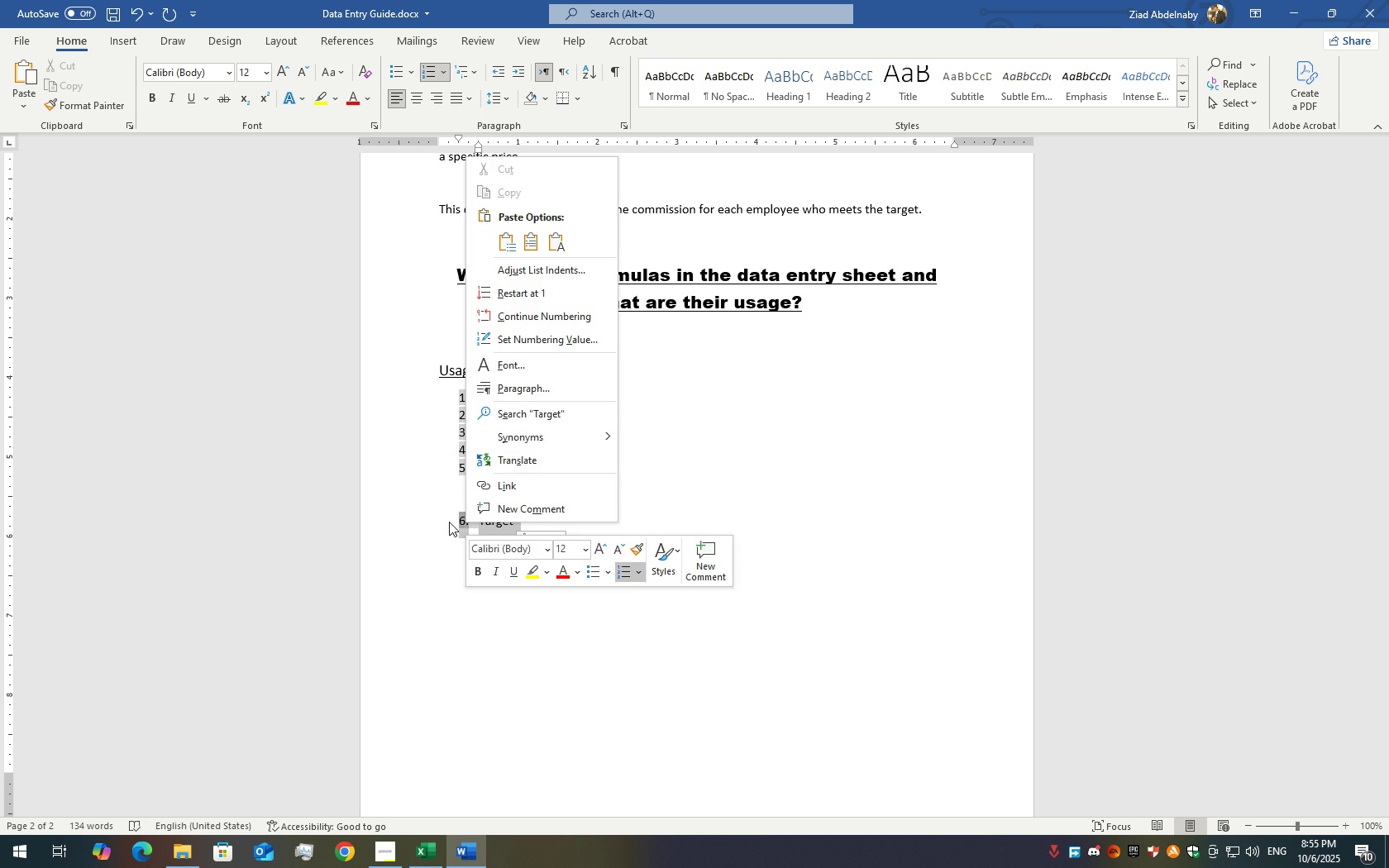 
left_click([446, 520])
 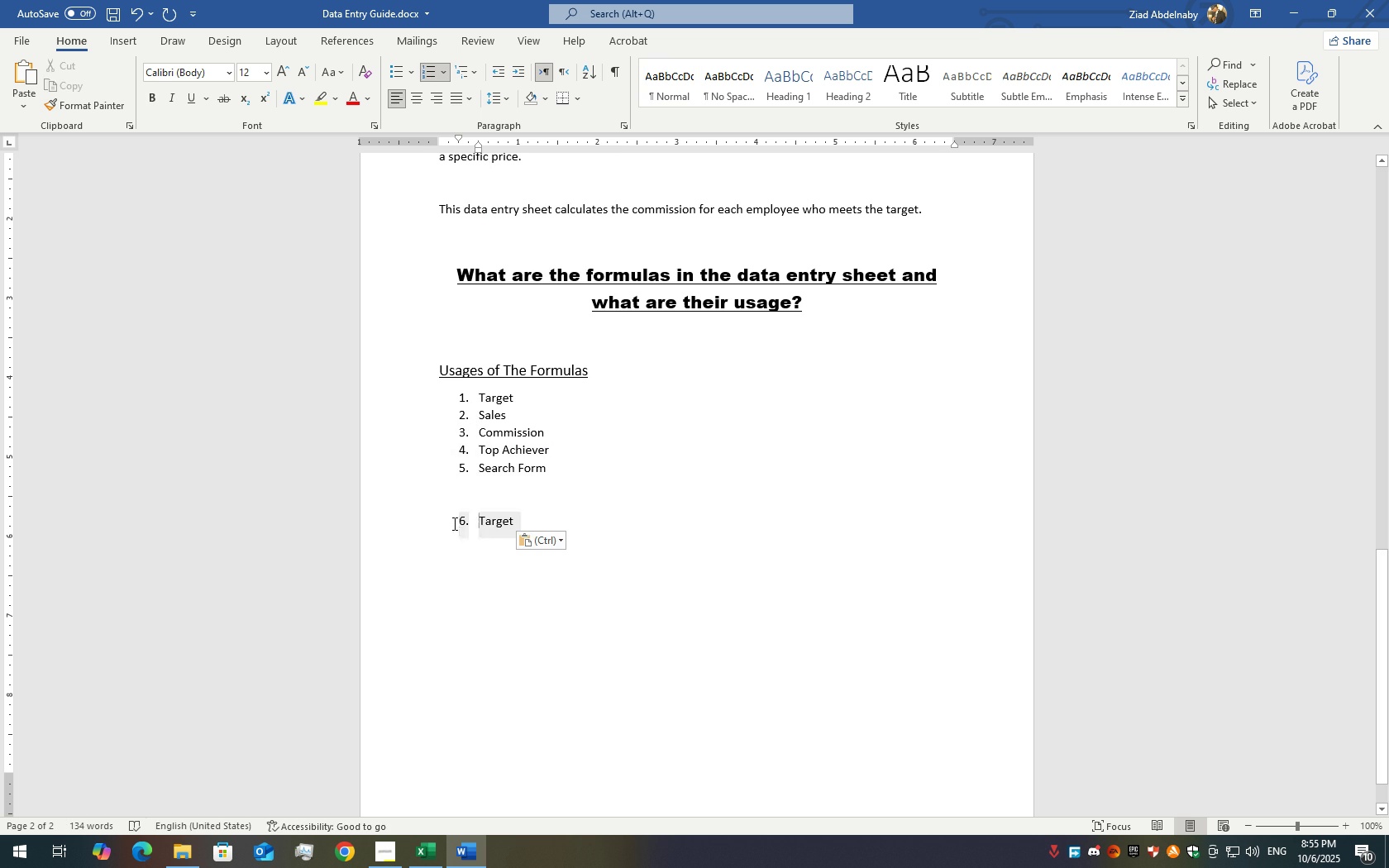 
left_click([453, 523])
 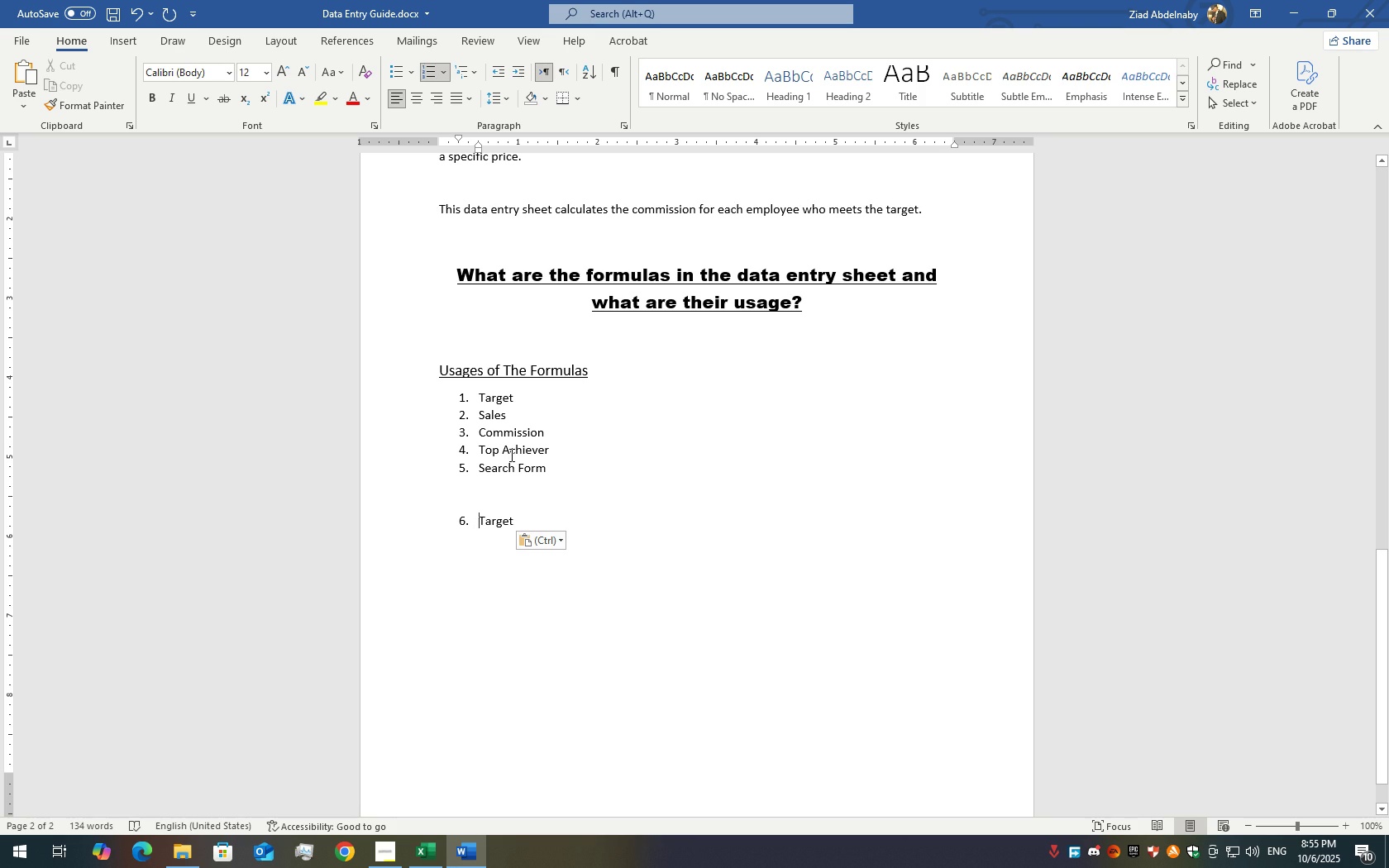 
key(Backspace)
 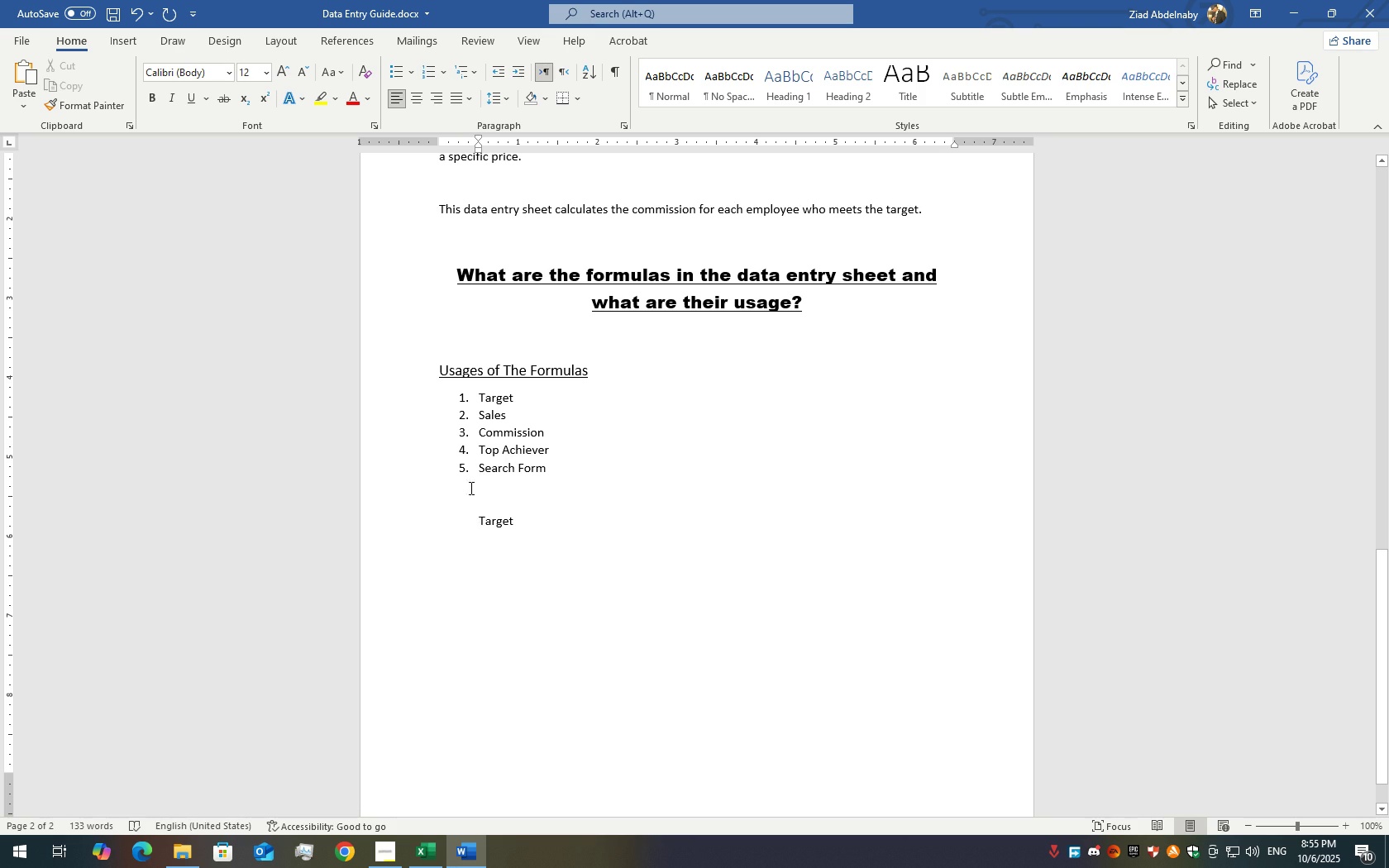 
key(Backspace)
 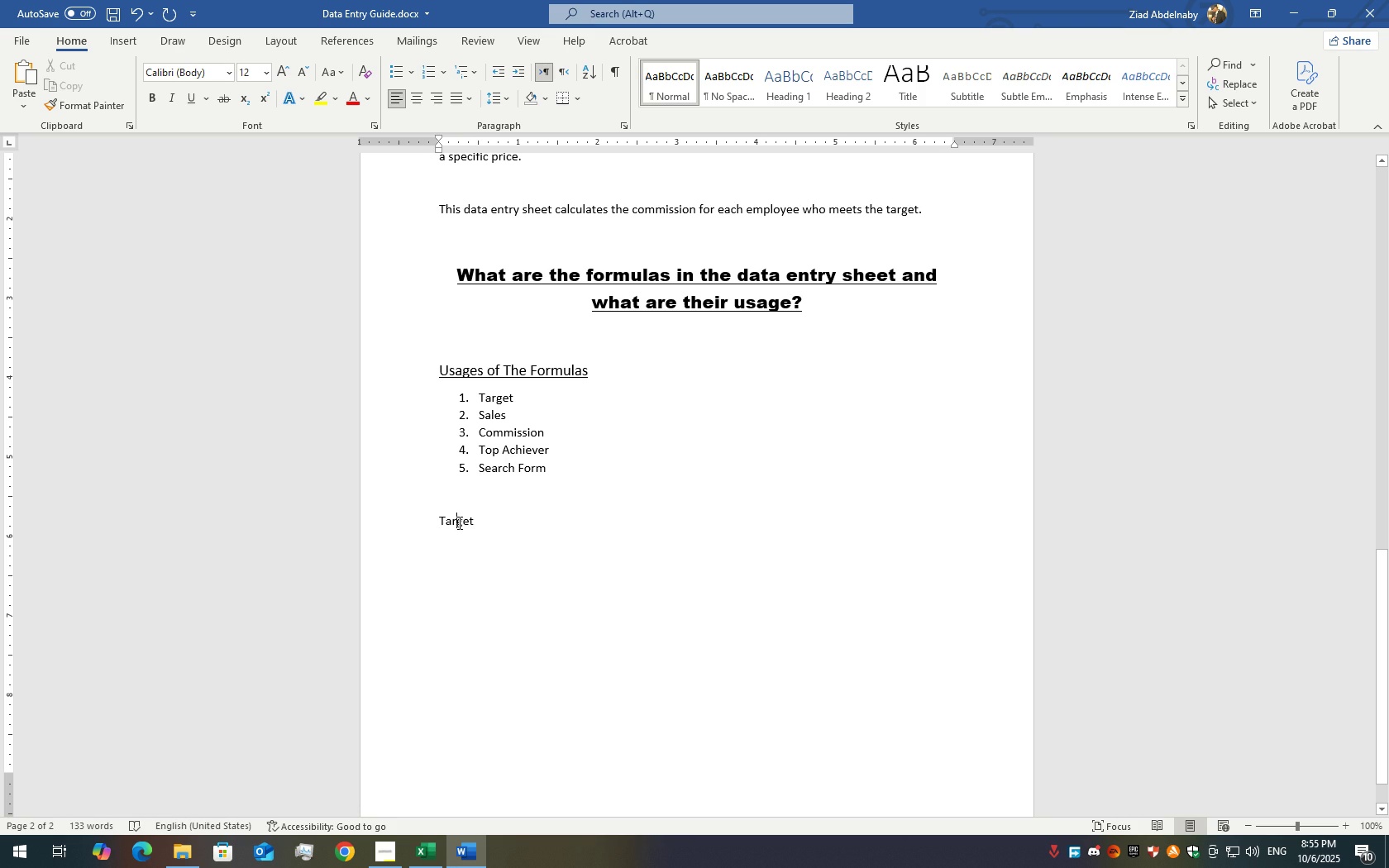 
double_click([458, 522])
 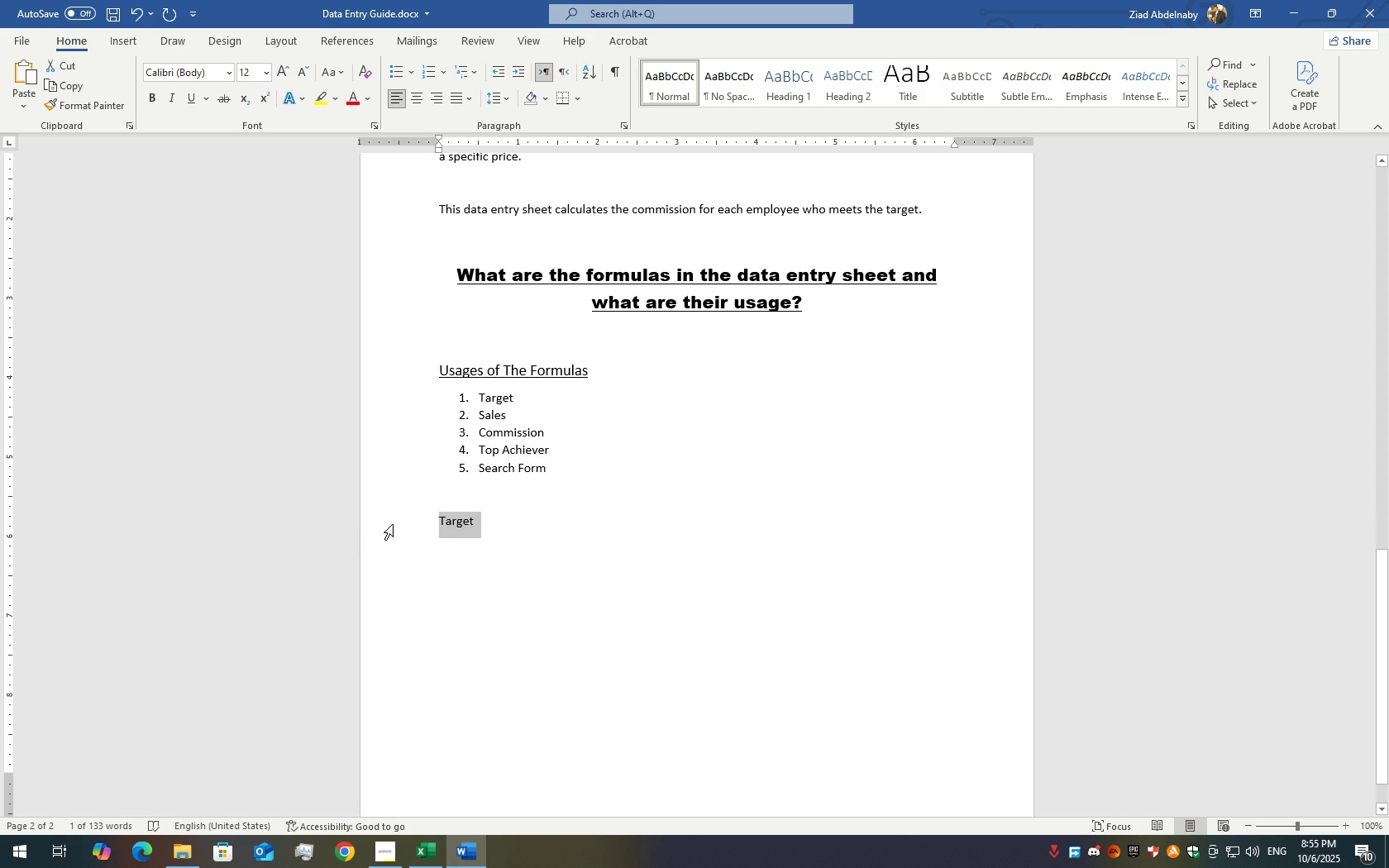 
left_click([440, 520])
 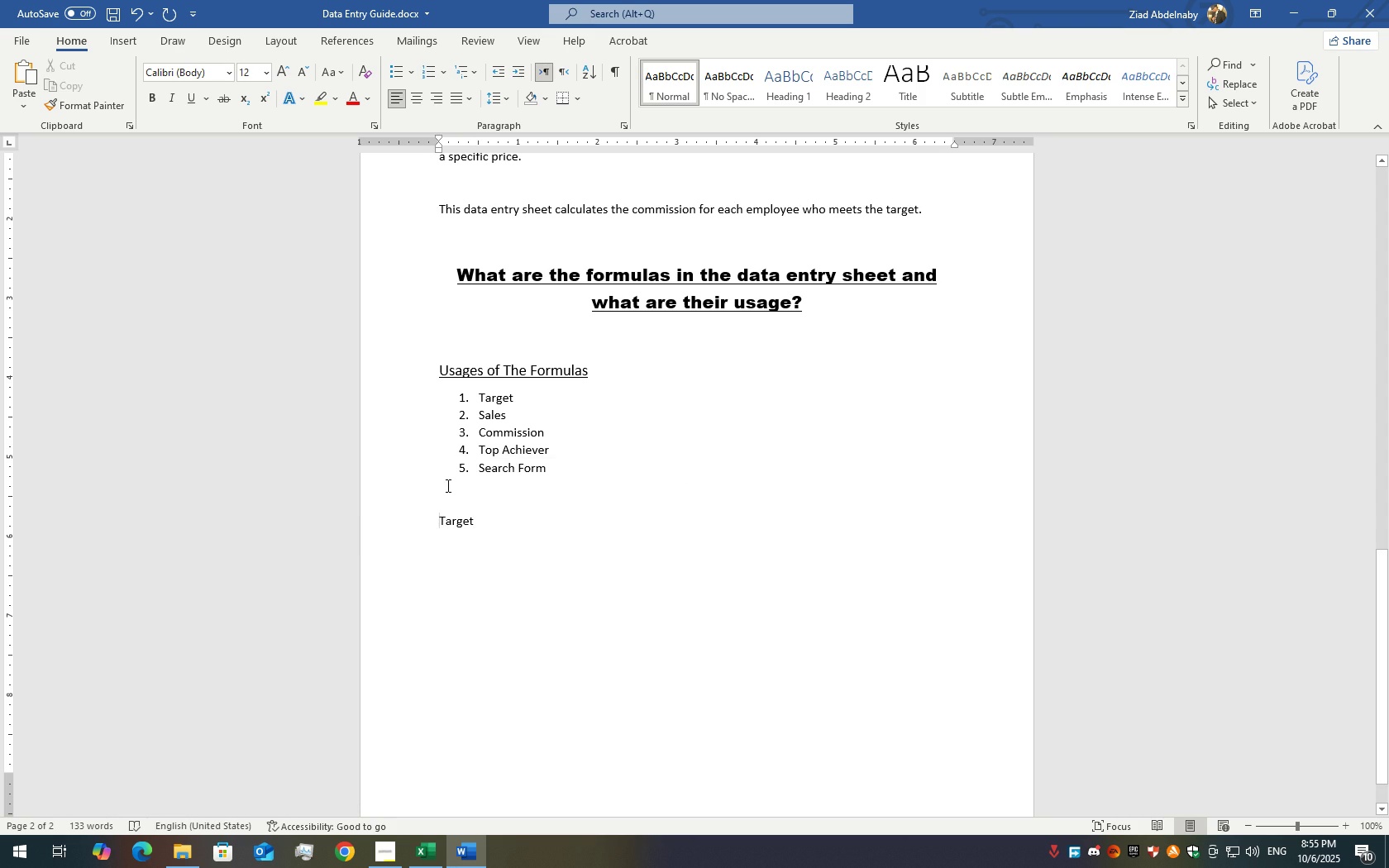 
key(1)
 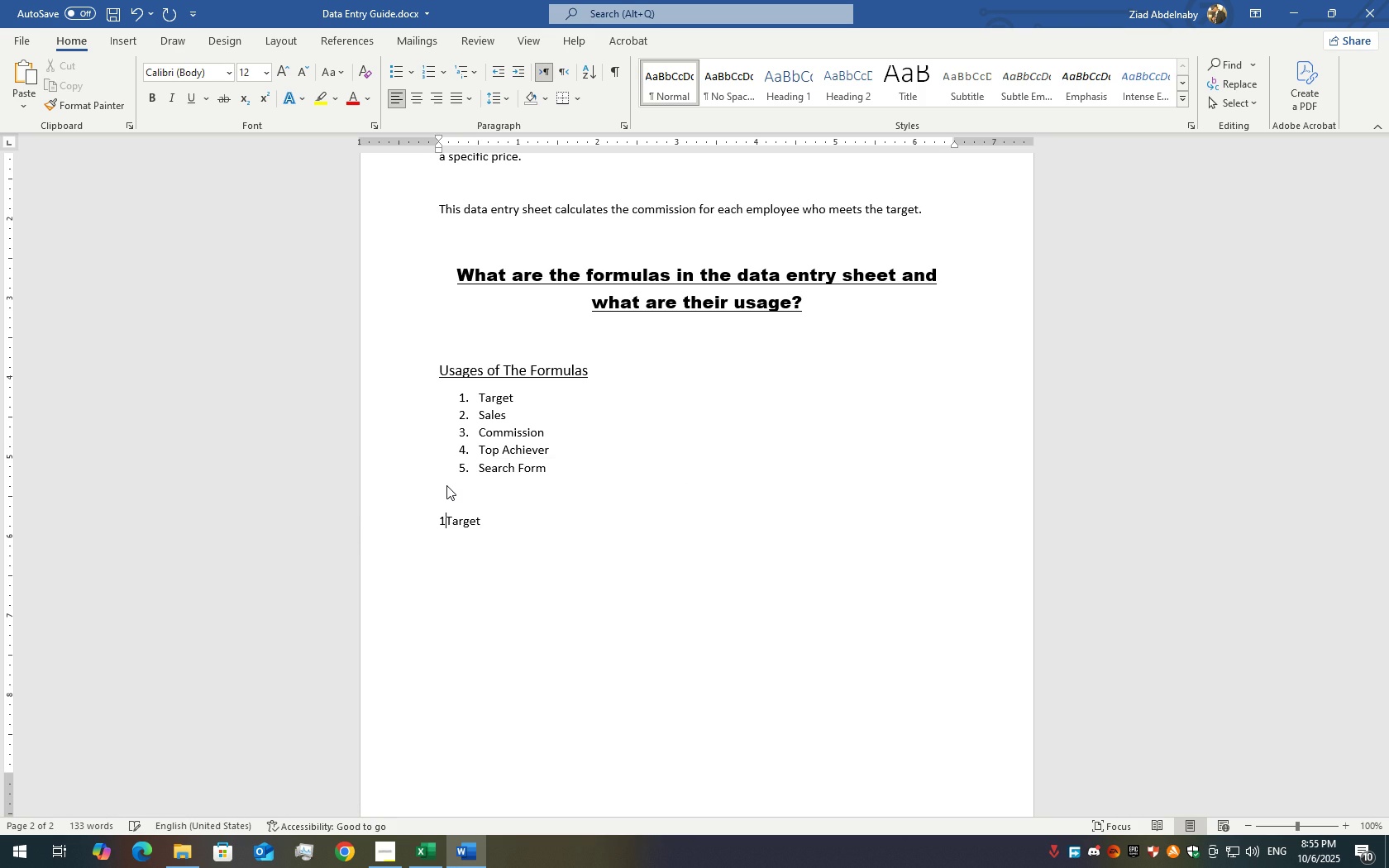 
key(Period)
 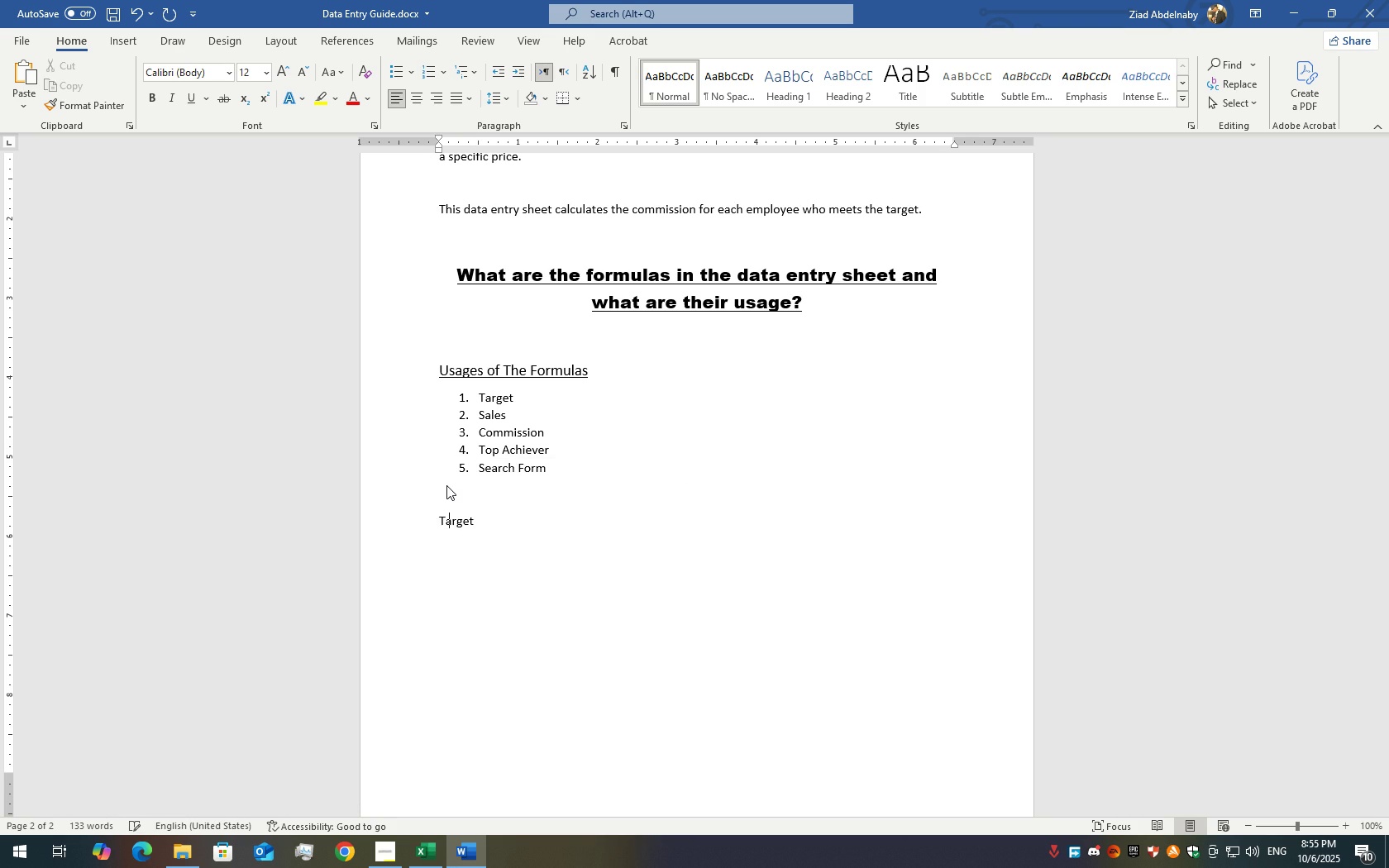 
key(Space)
 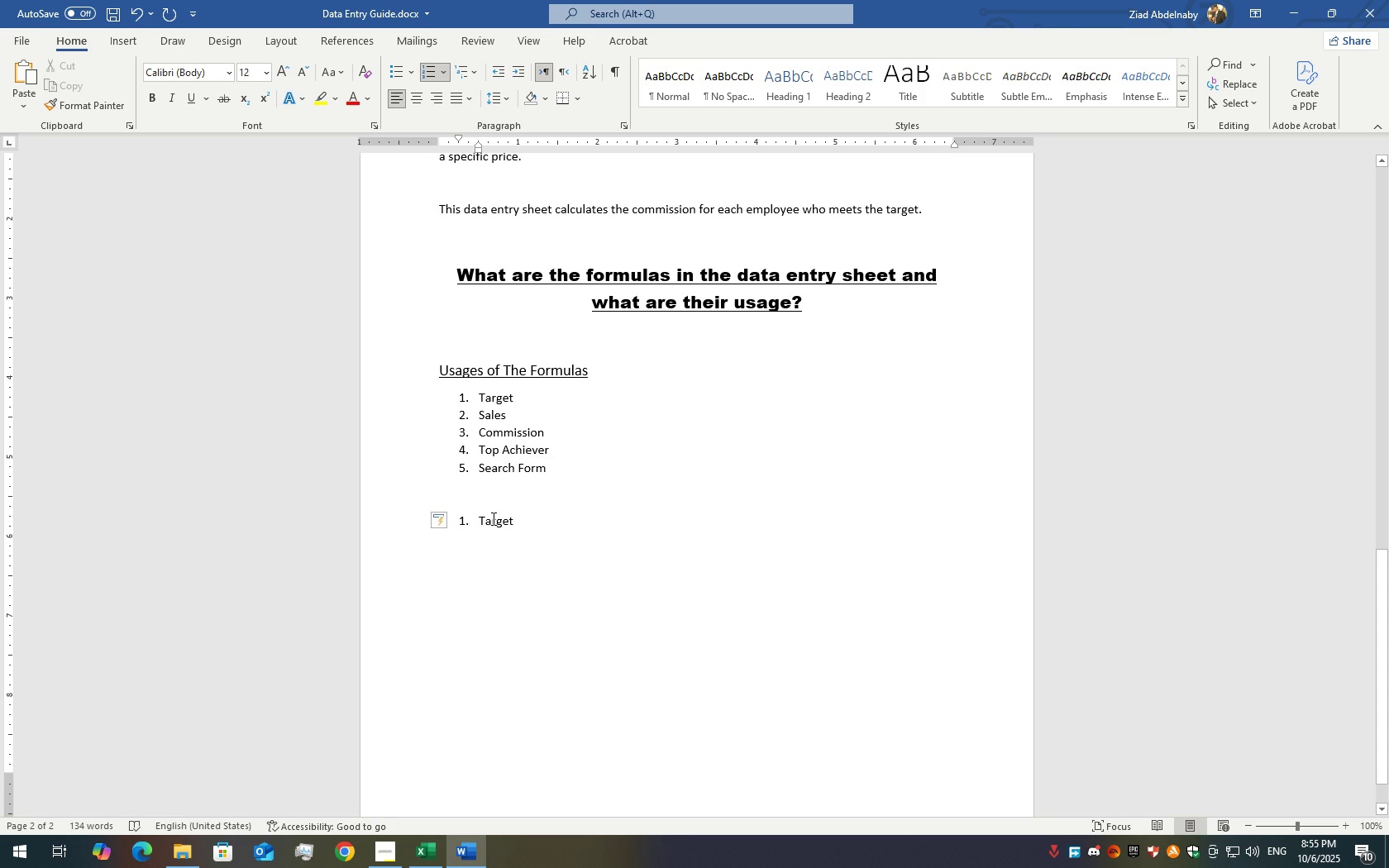 
double_click([492, 518])
 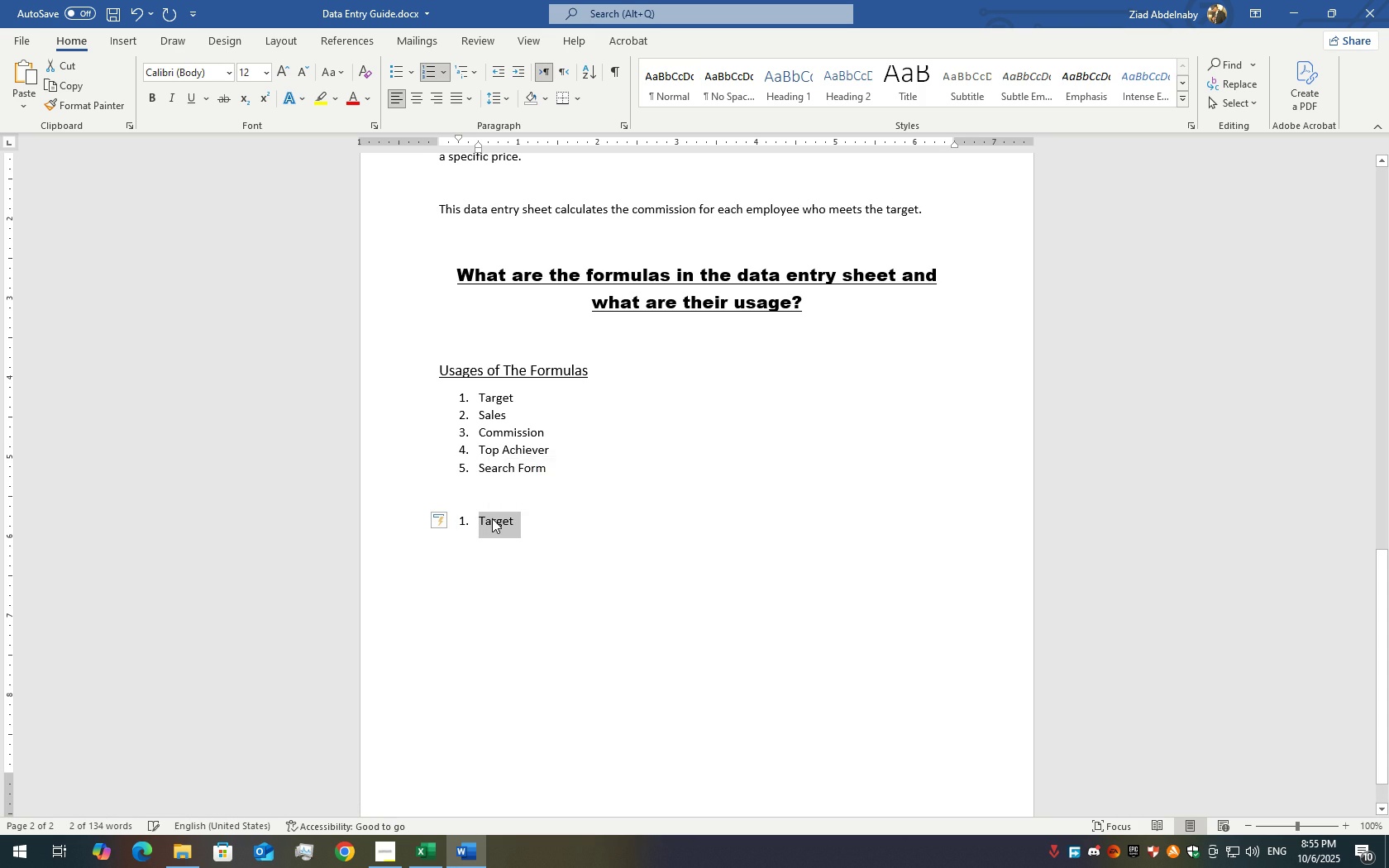 
triple_click([492, 518])
 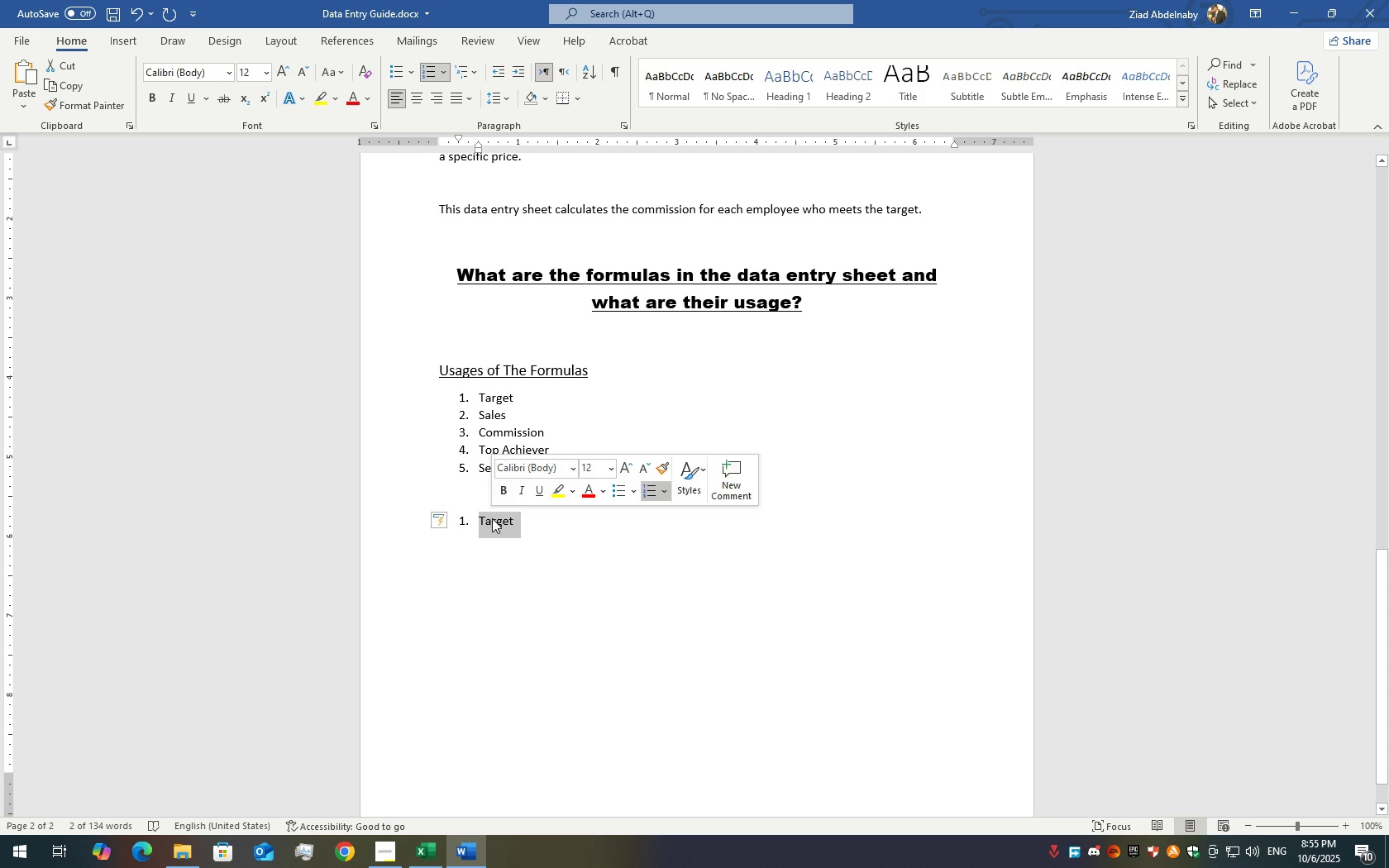 
triple_click([492, 518])
 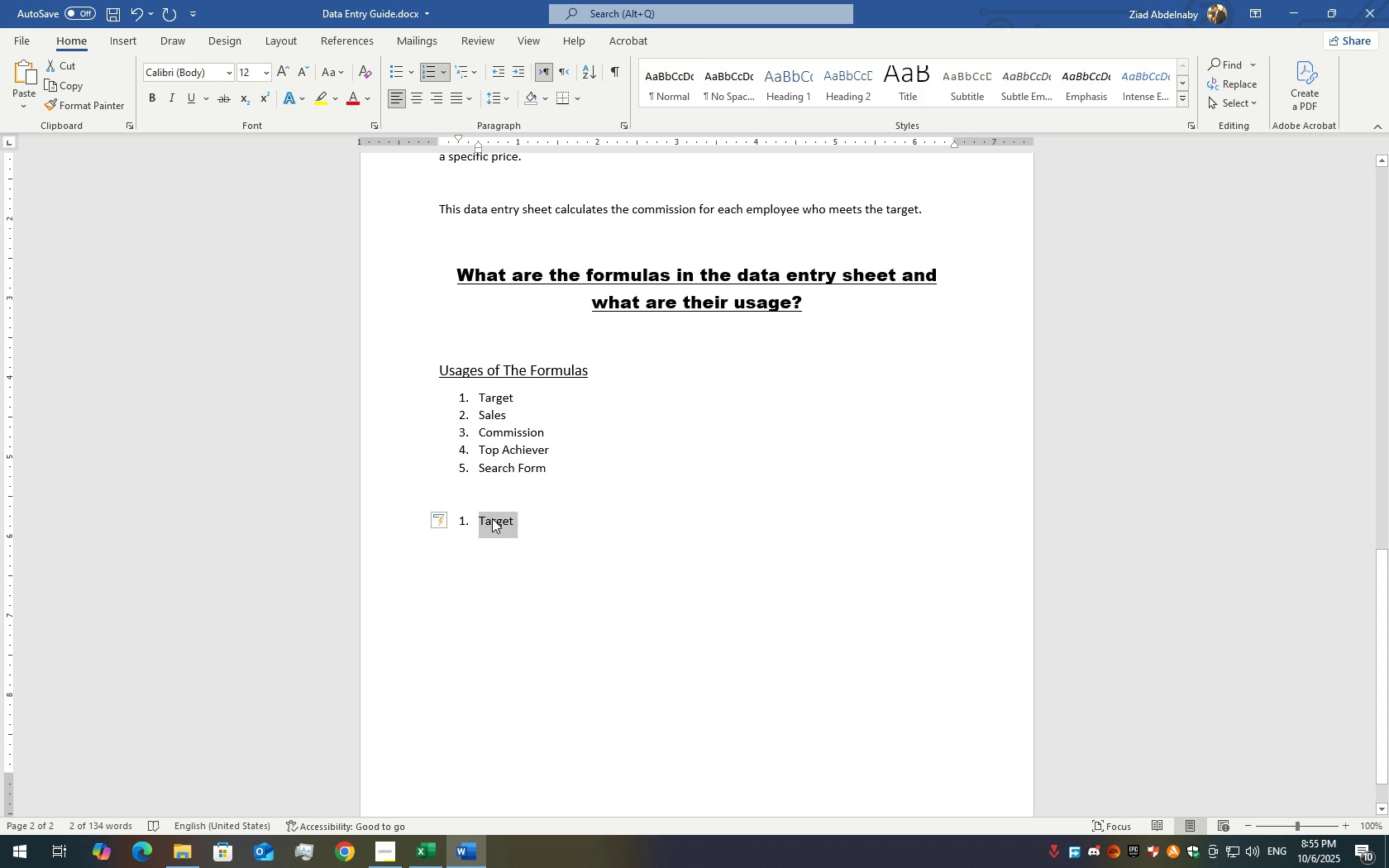 
triple_click([492, 518])
 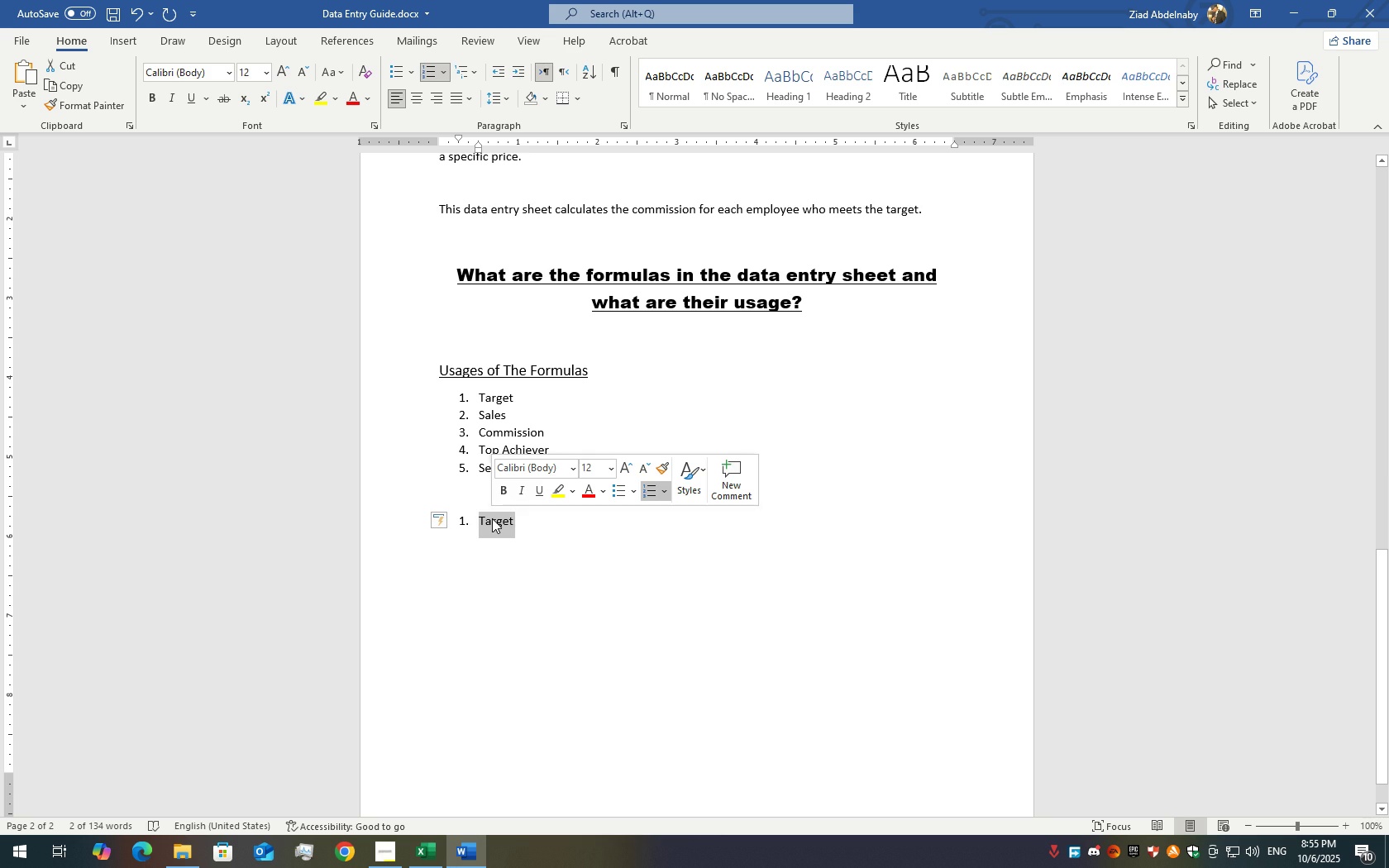 
triple_click([492, 518])
 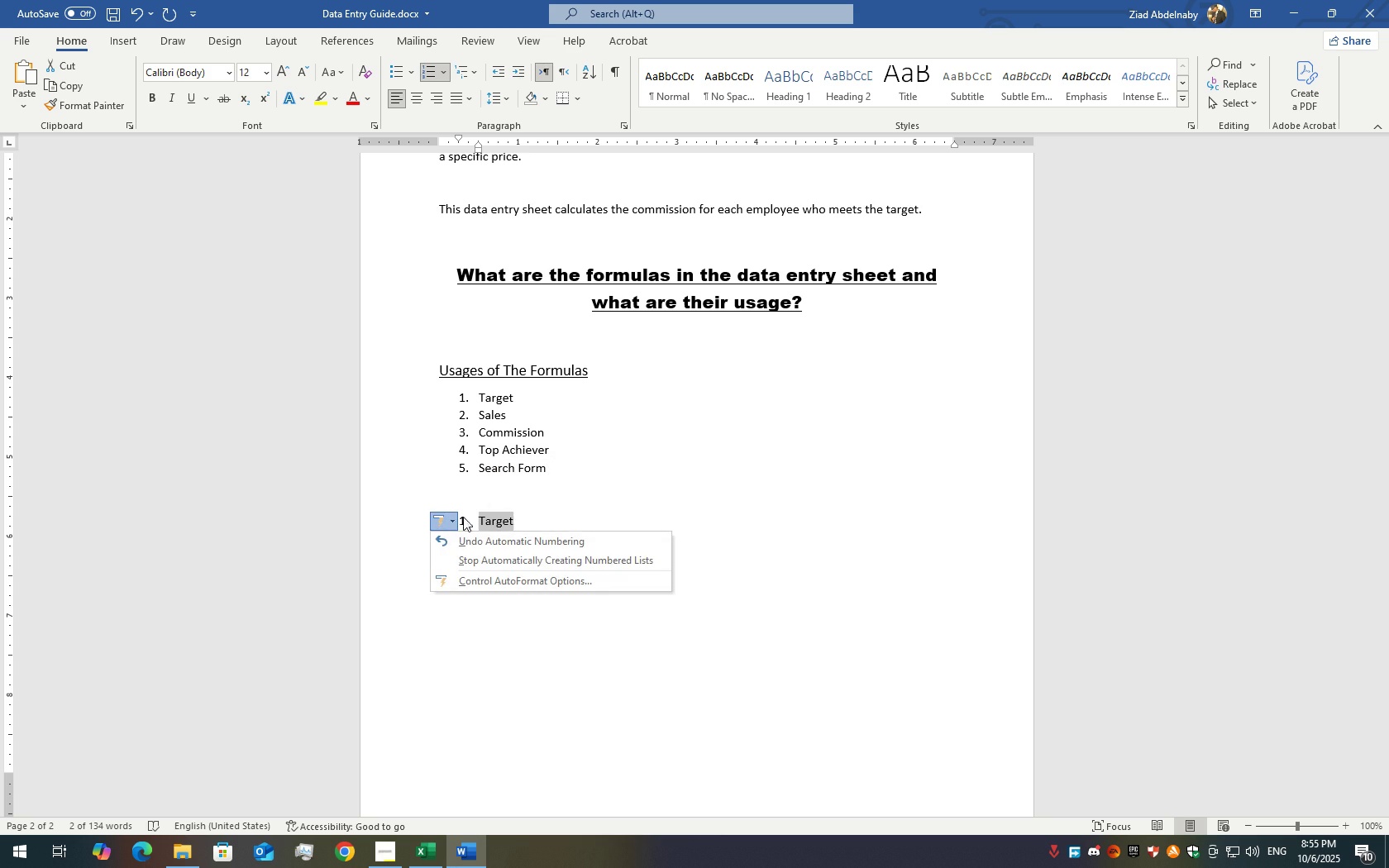 
left_click([532, 515])
 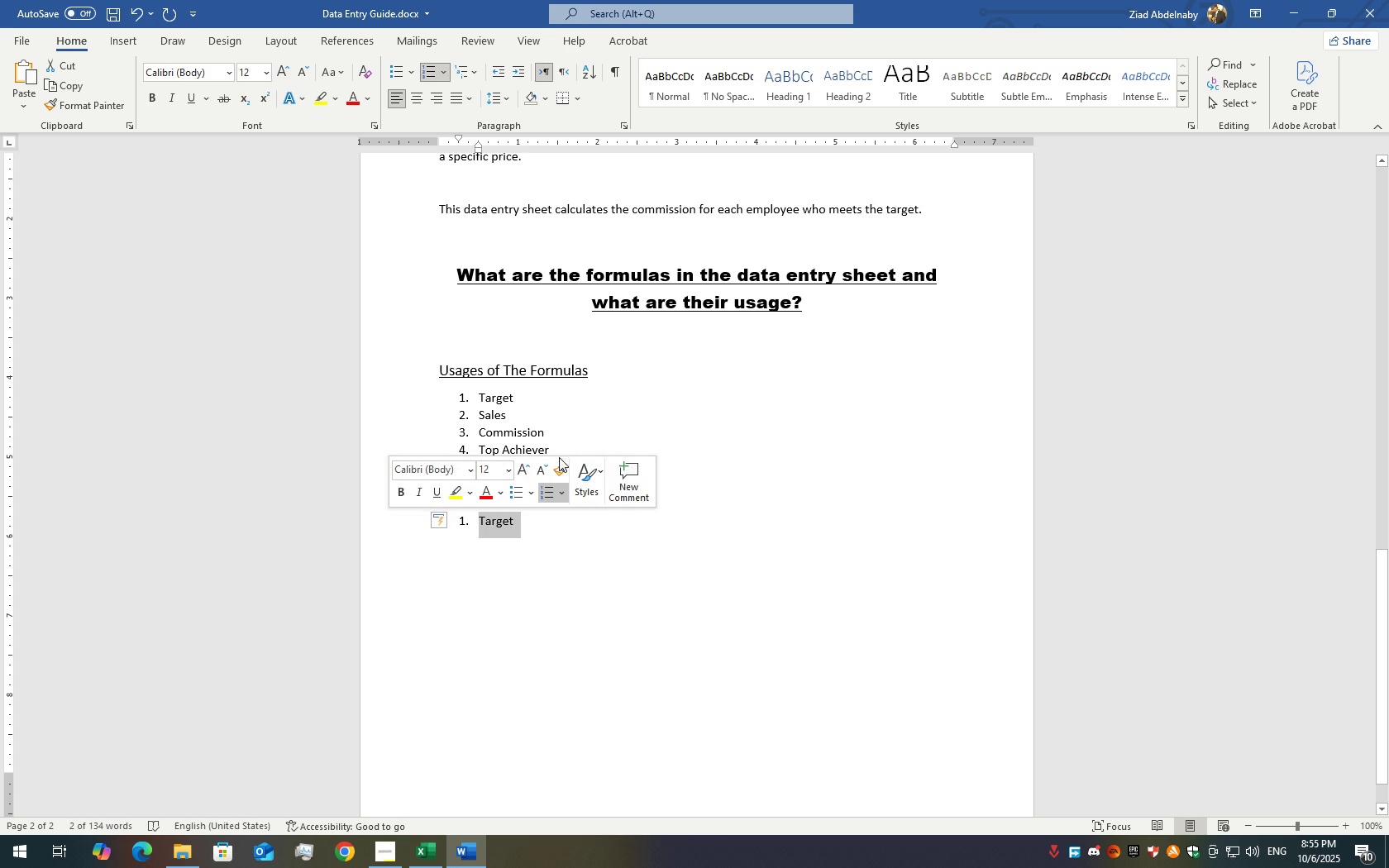 
left_click([523, 475])
 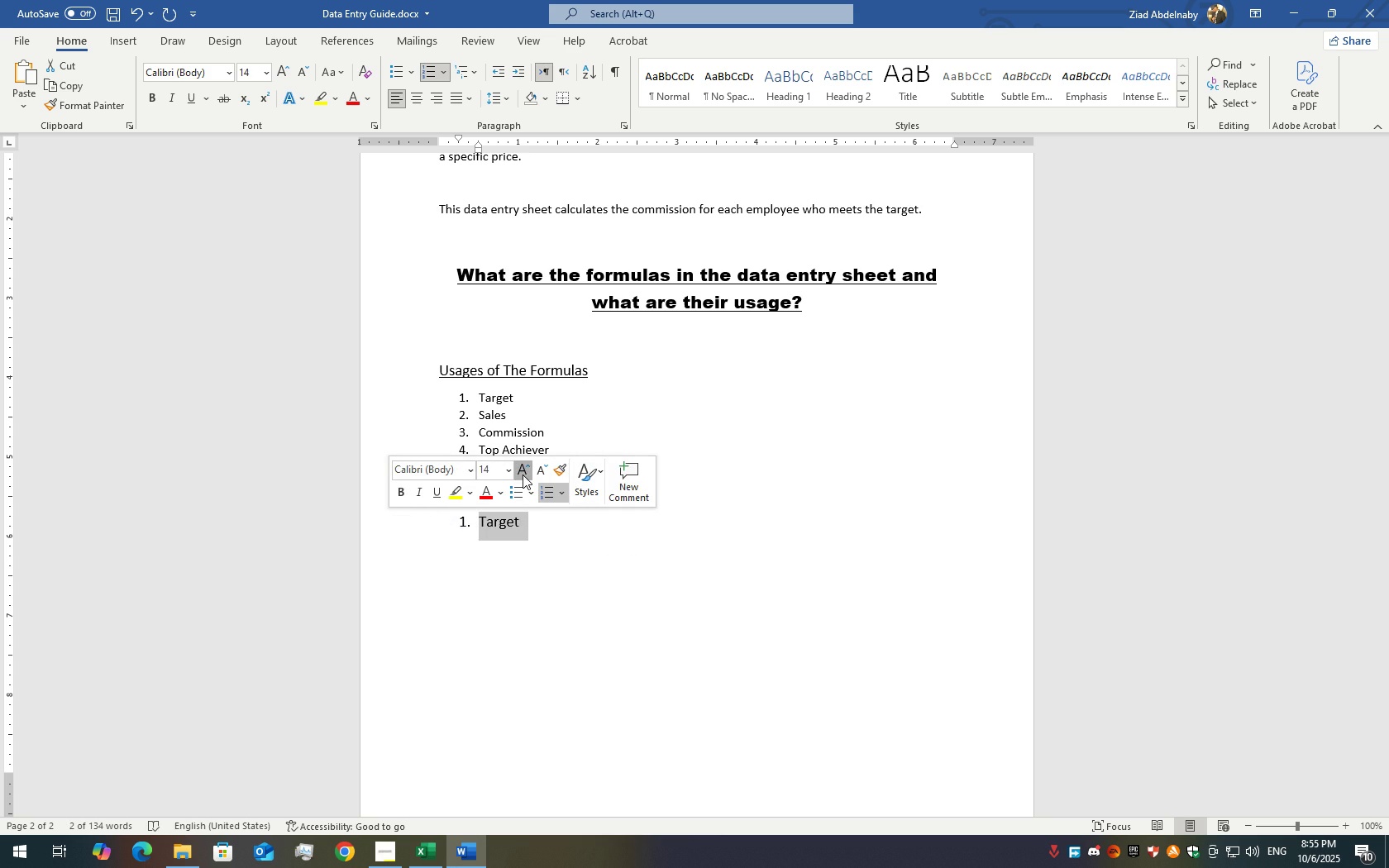 
left_click([523, 475])
 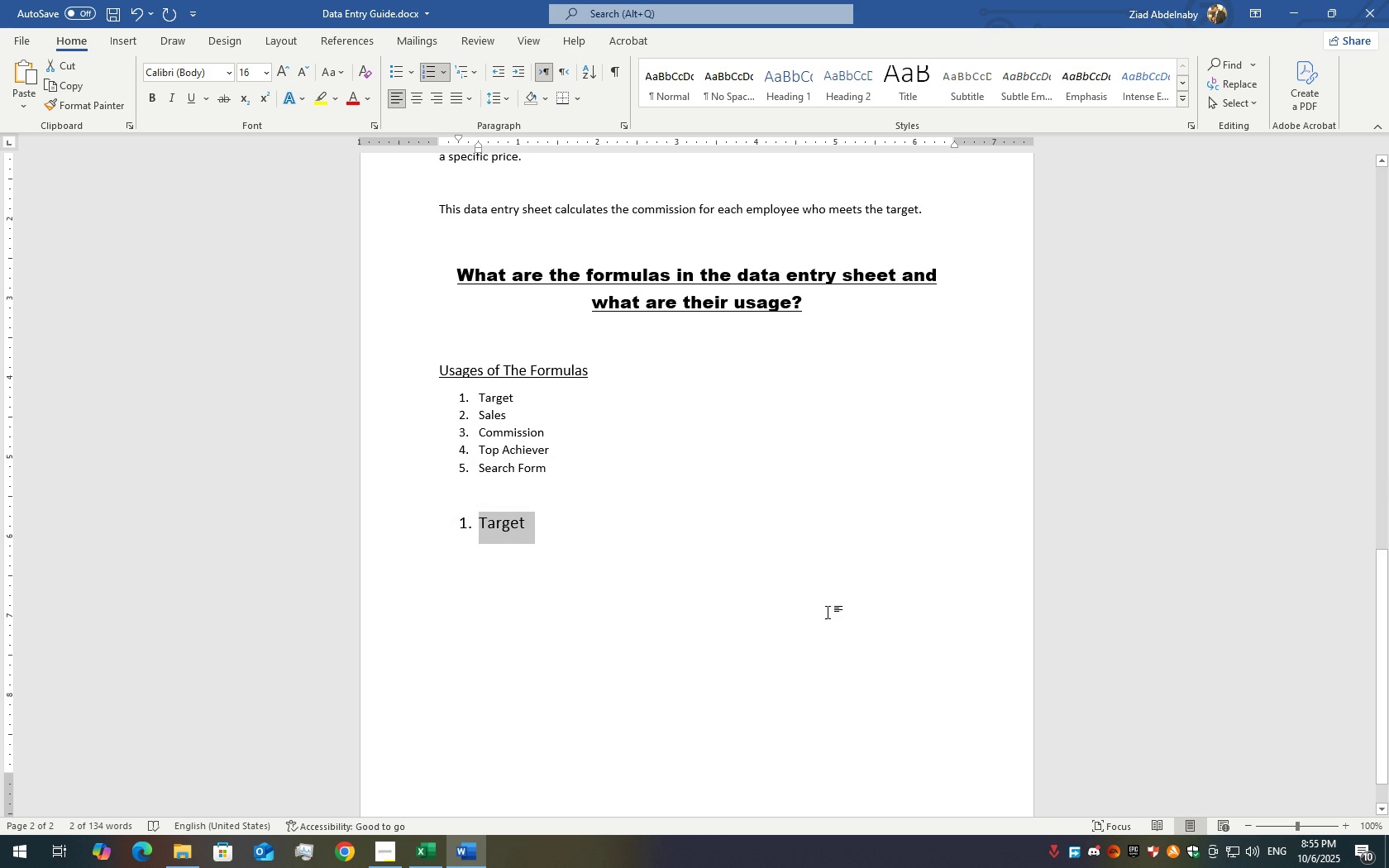 
scroll: coordinate [743, 490], scroll_direction: down, amount: 12.0
 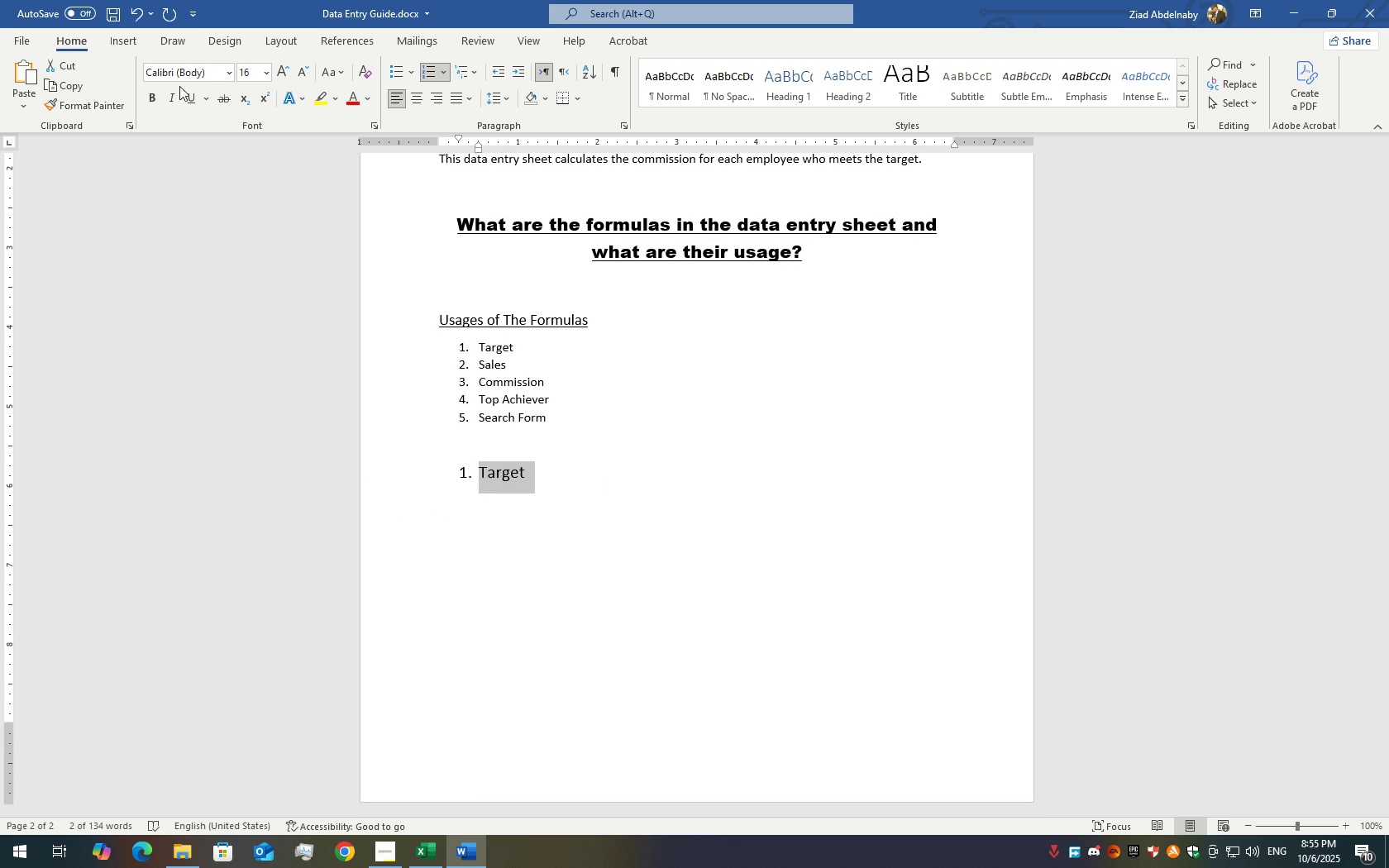 
left_click([188, 95])
 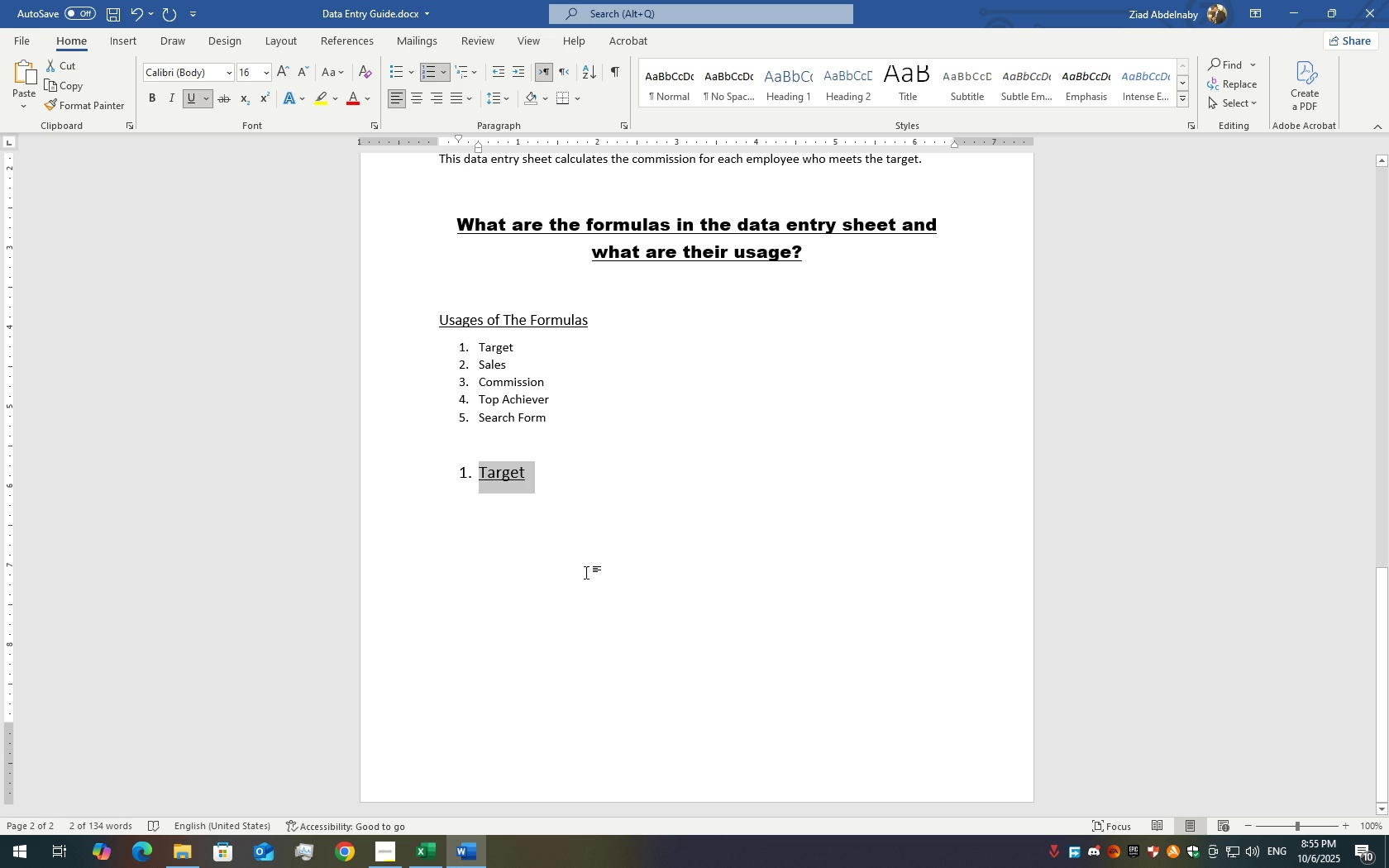 
left_click([576, 563])